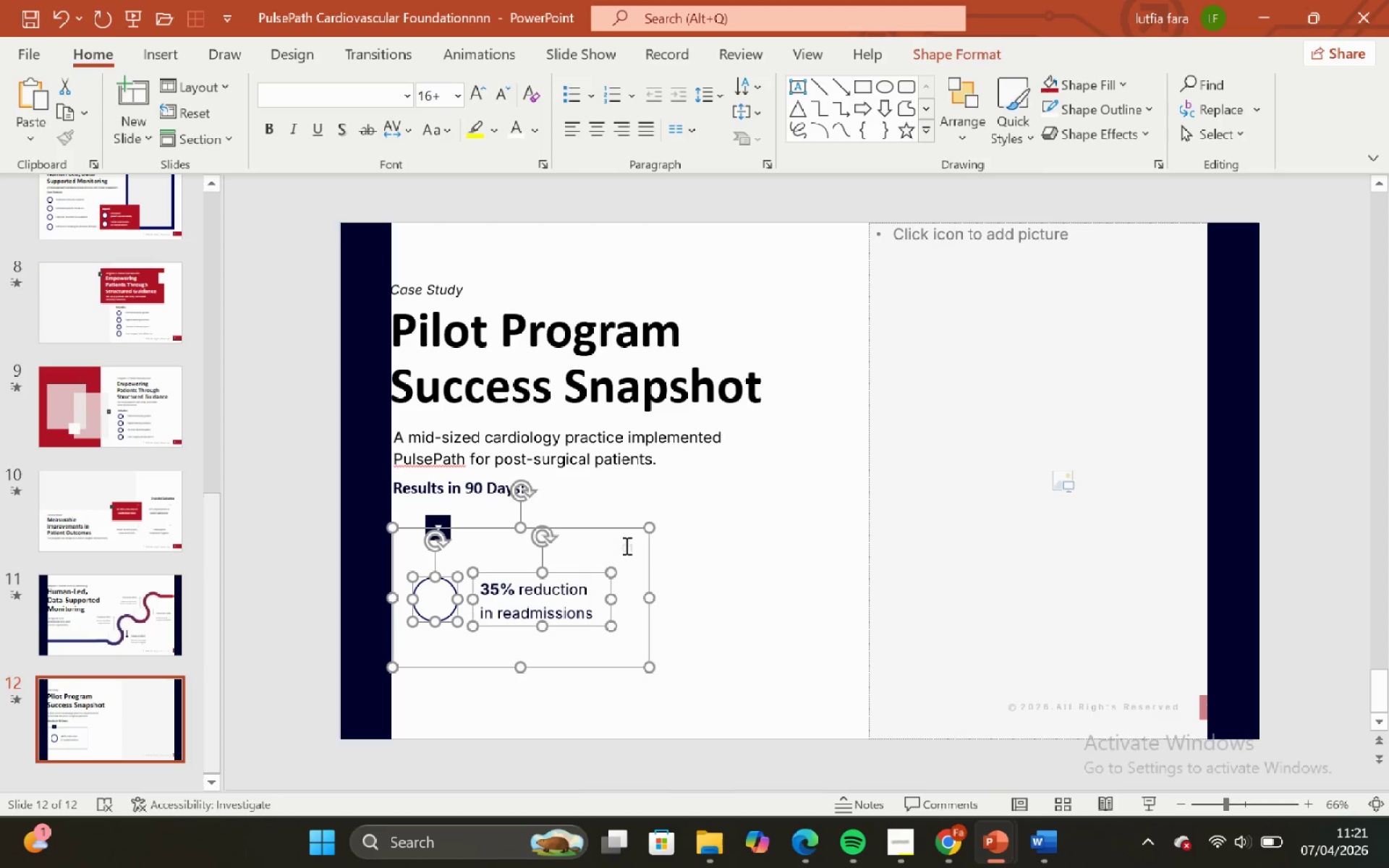 
left_click([625, 545])
 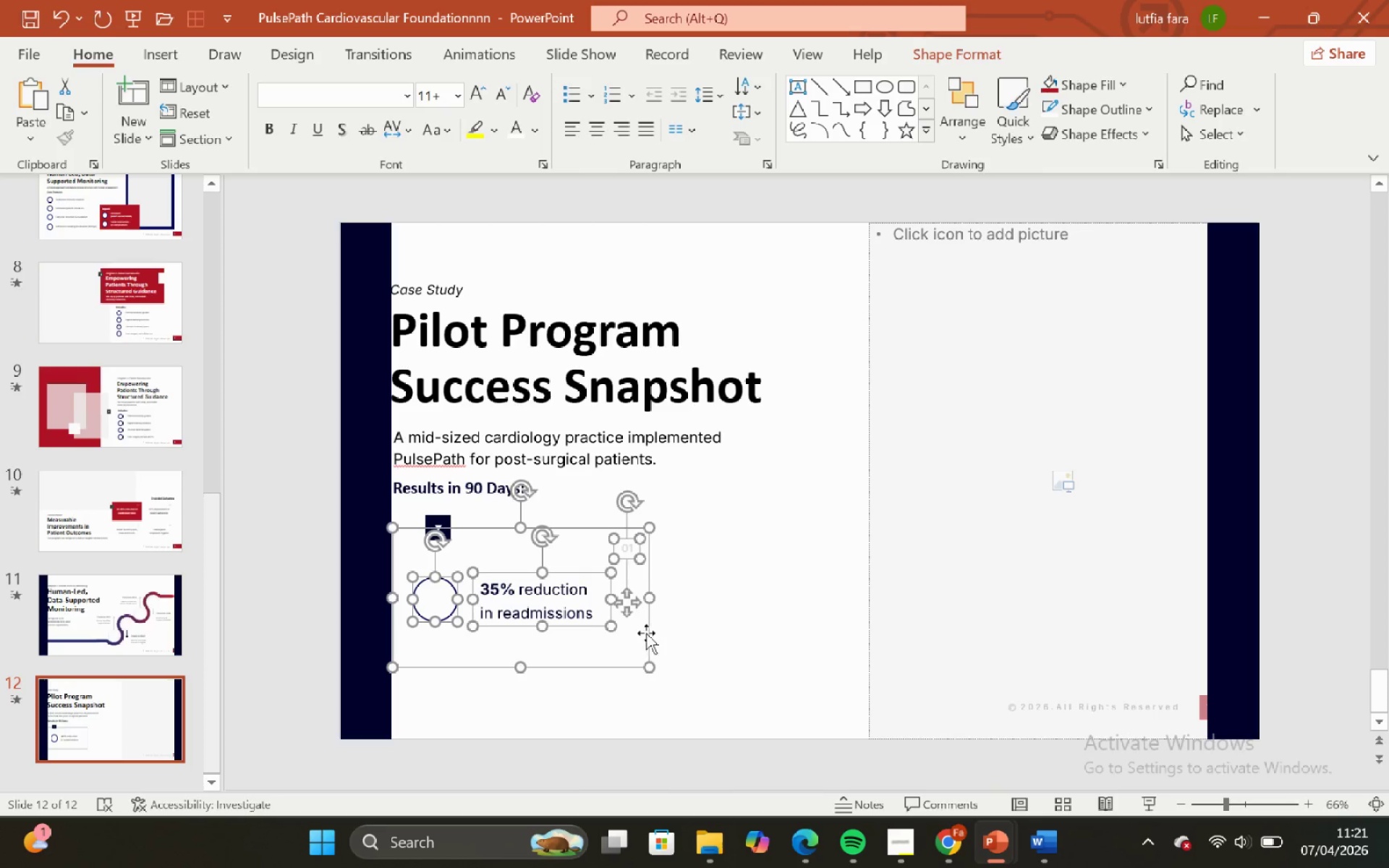 
hold_key(key=ControlLeft, duration=2.28)
hold_key(key=ShiftLeft, duration=2.25)
left_click_drag(start_coordinate=[645, 633], to_coordinate=[906, 634])
 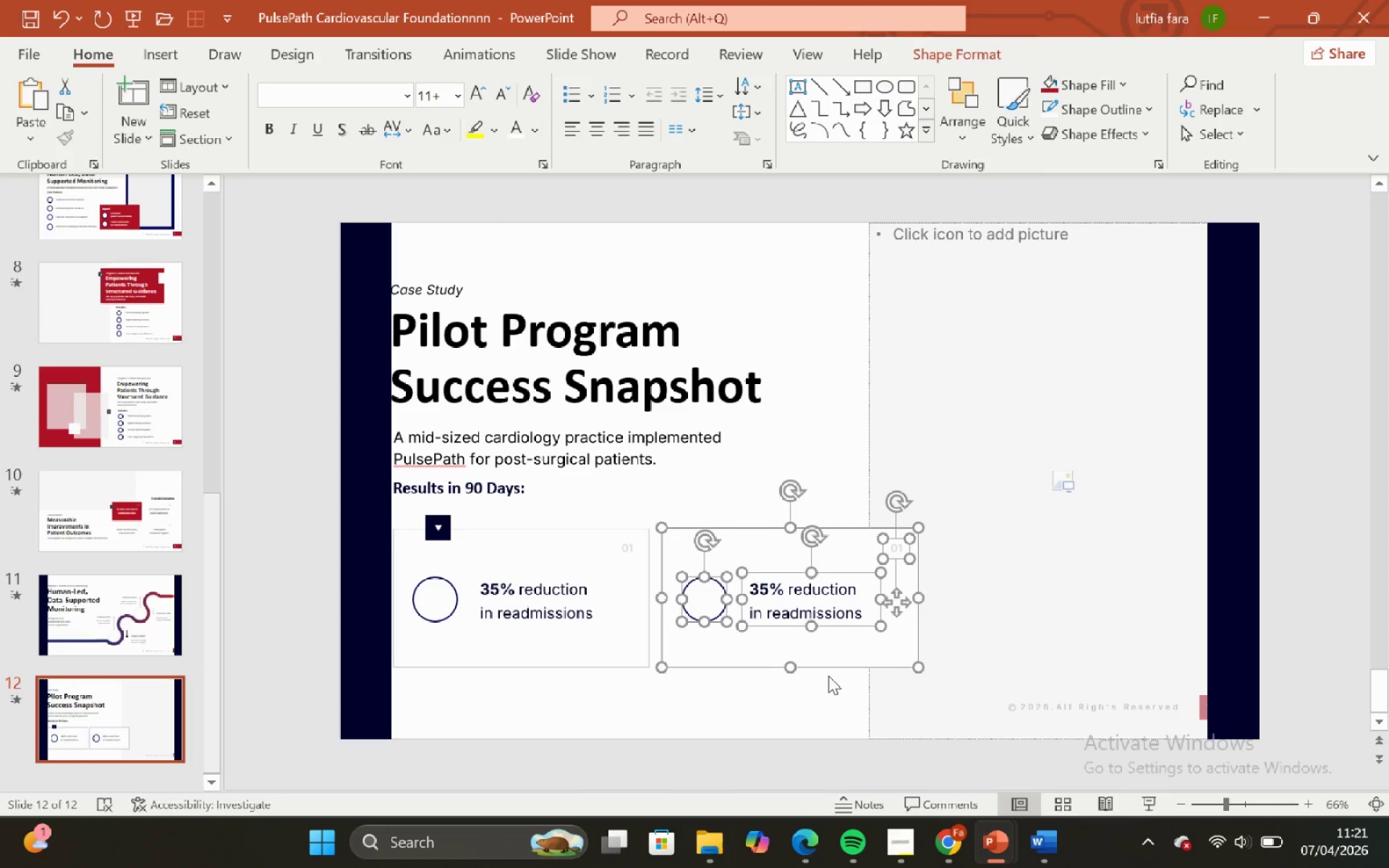 
hold_key(key=ControlLeft, duration=1.14)
hold_key(key=ShiftLeft, duration=3.55)
left_click_drag(start_coordinate=[826, 668], to_coordinate=[1115, 676])
 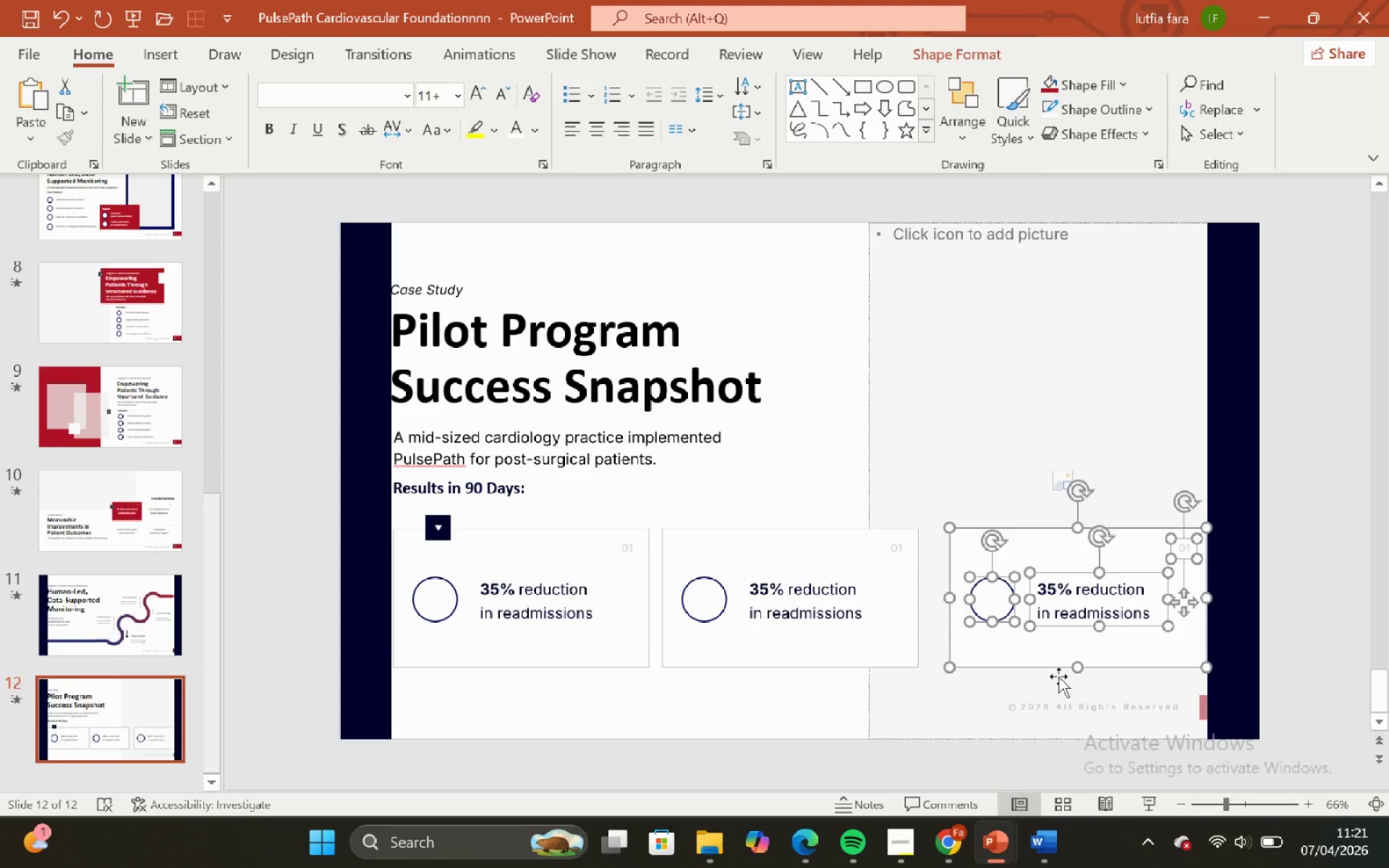 
hold_key(key=ControlLeft, duration=2.08)
 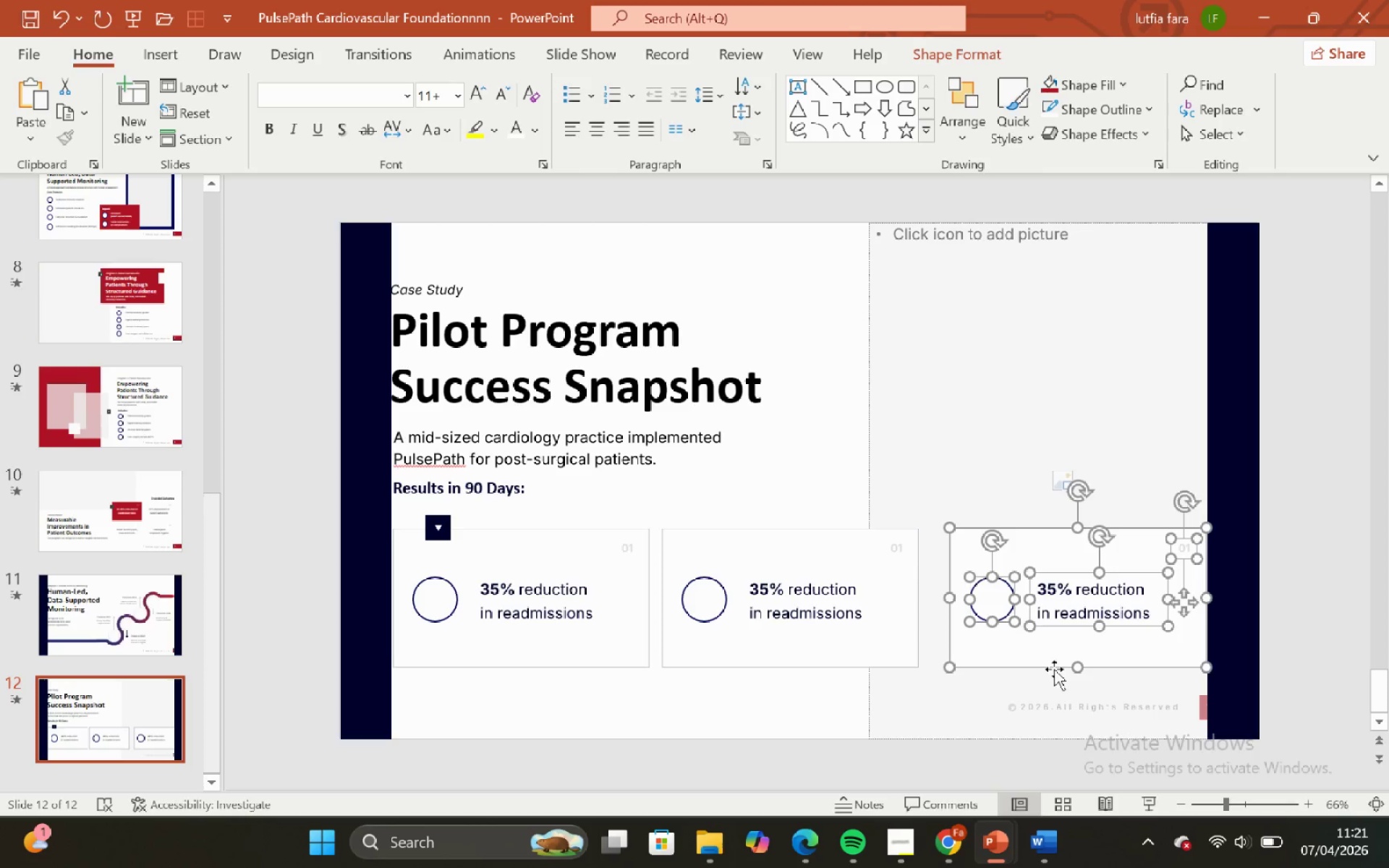 
key(Control+G)
 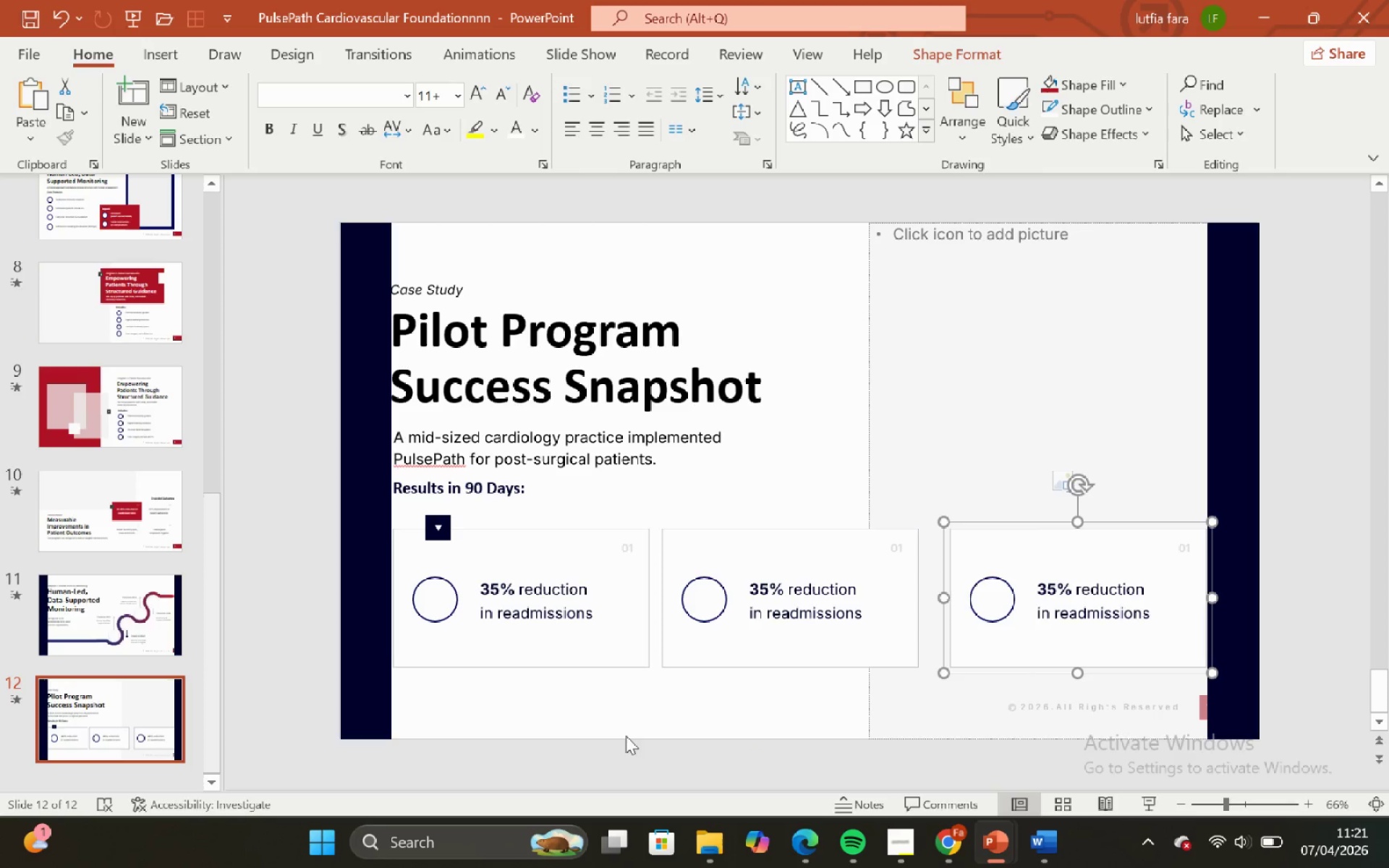 
left_click_drag(start_coordinate=[632, 728], to_coordinate=[631, 724])
 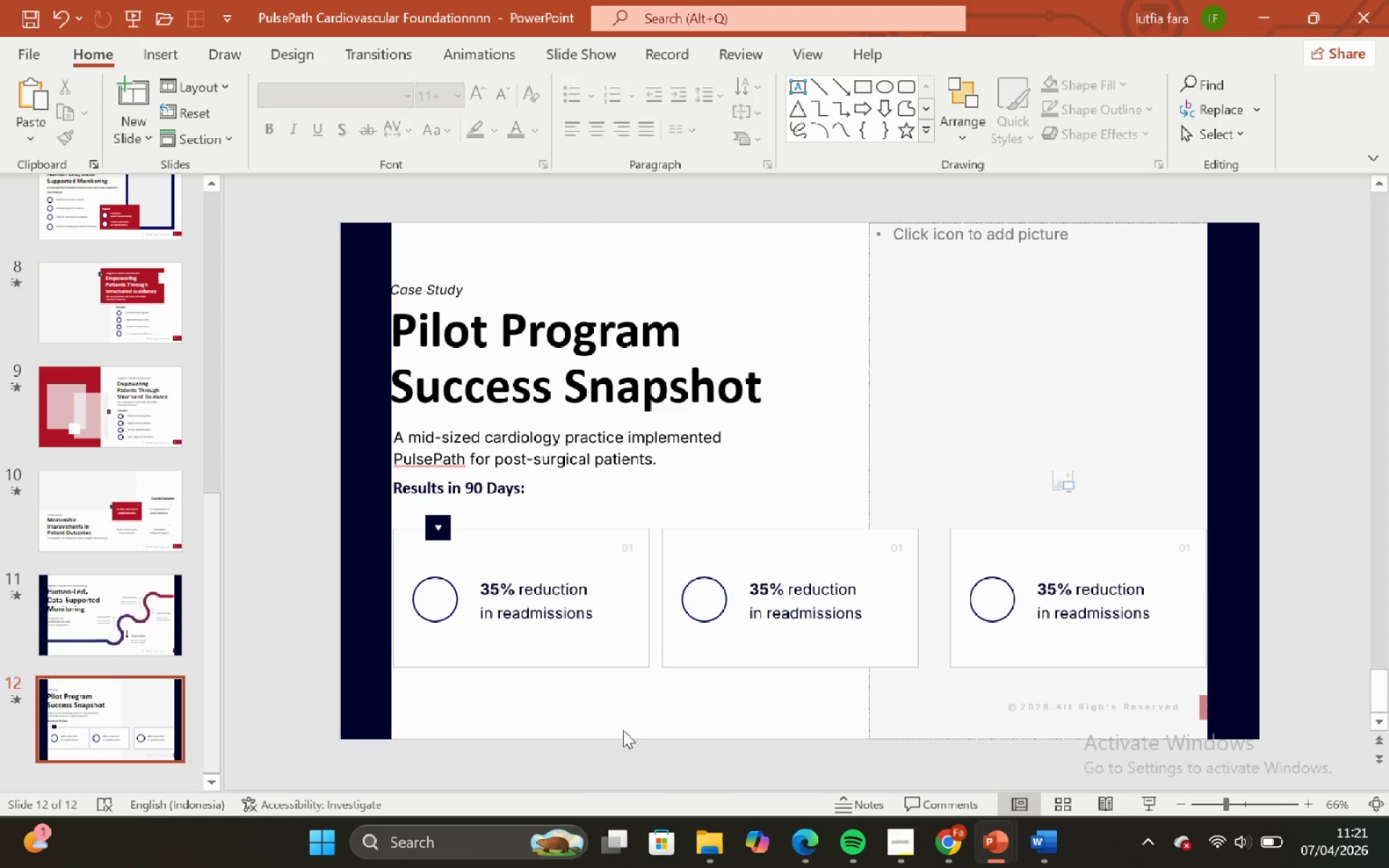 
left_click_drag(start_coordinate=[623, 730], to_coordinate=[947, 434])
 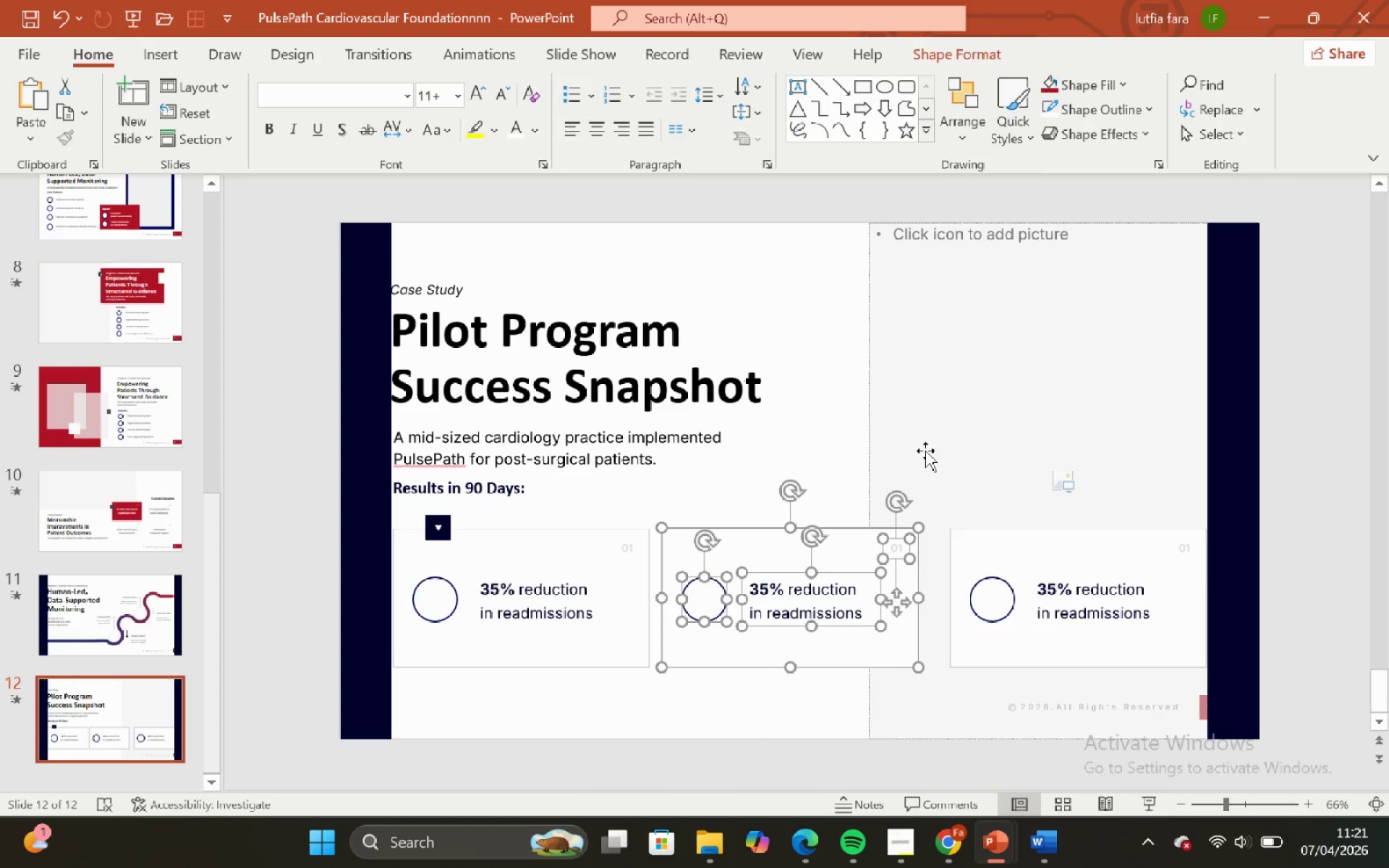 
key(Control+G)
 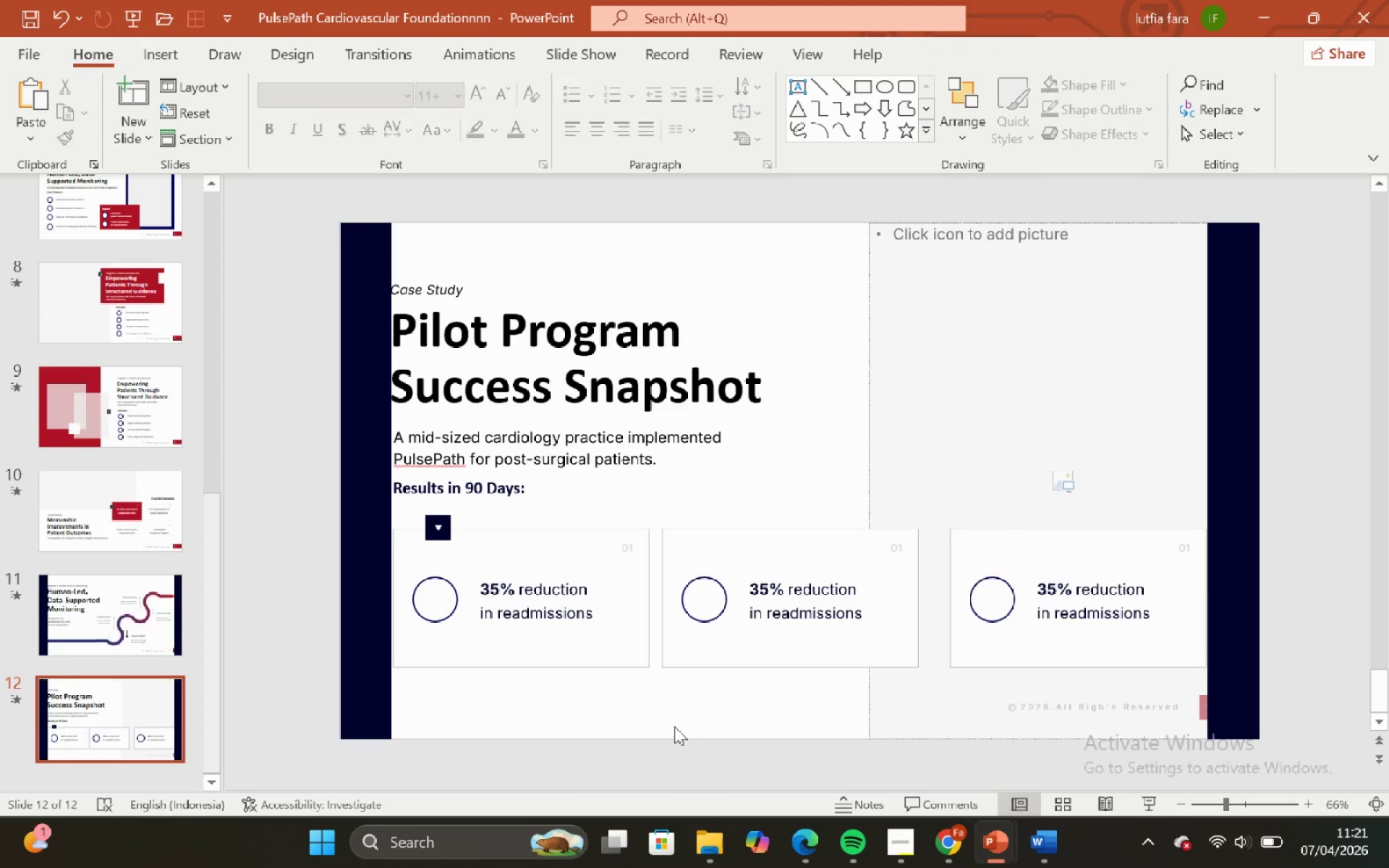 
left_click_drag(start_coordinate=[708, 718], to_coordinate=[260, 475])
 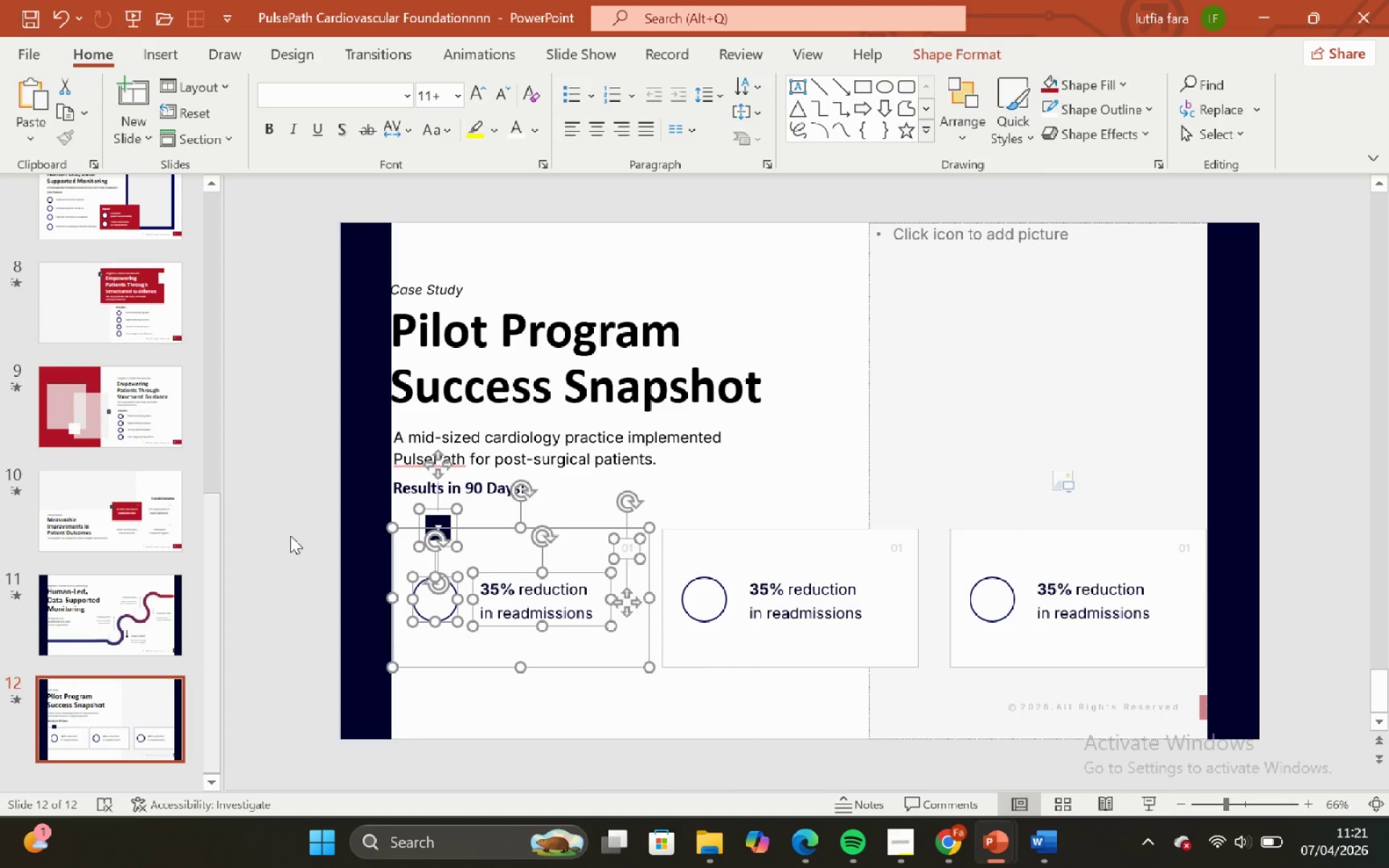 
key(Control+G)
 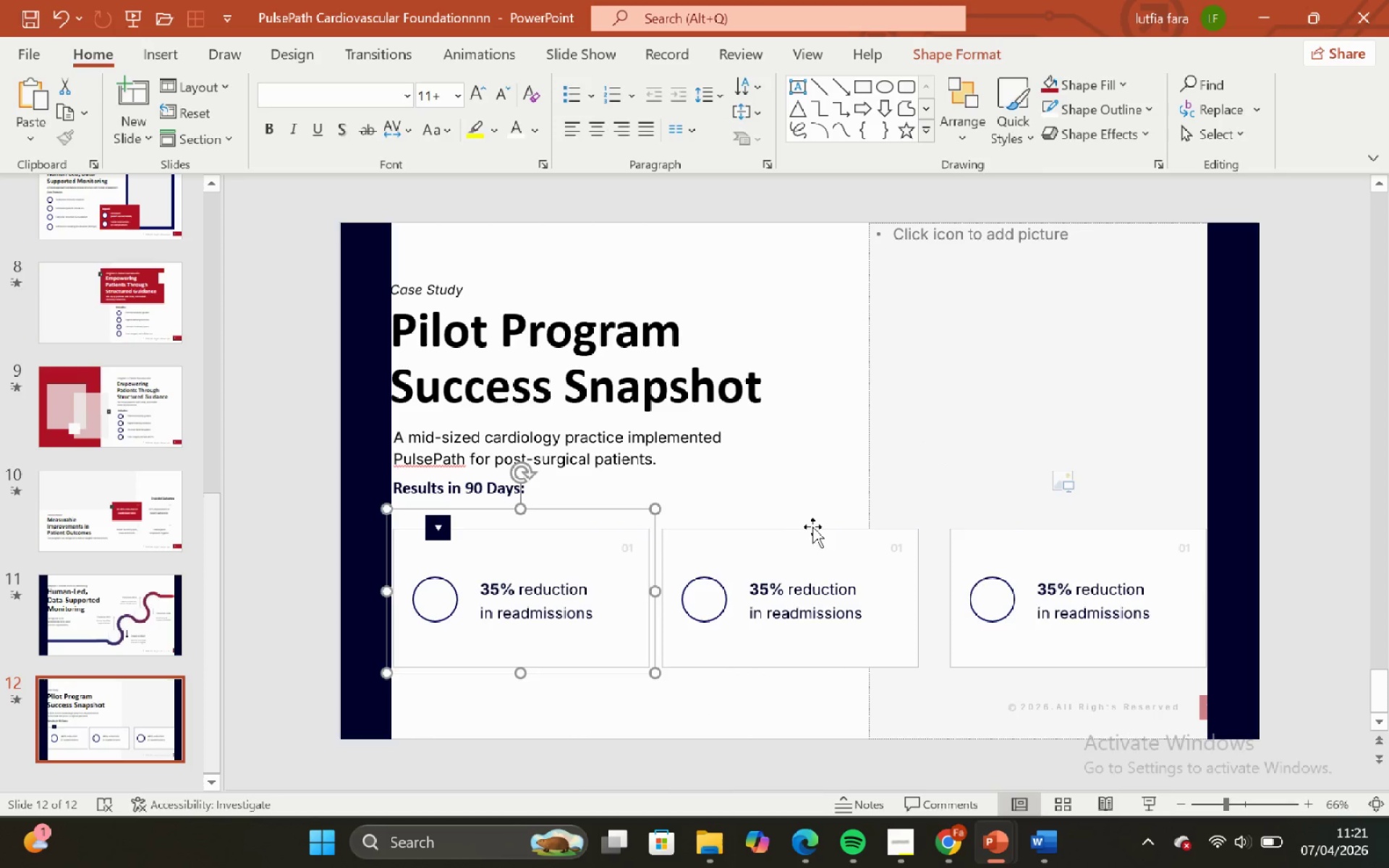 
hold_key(key=ShiftLeft, duration=0.89)
left_click_drag(start_coordinate=[815, 529], to_coordinate=[826, 532])
 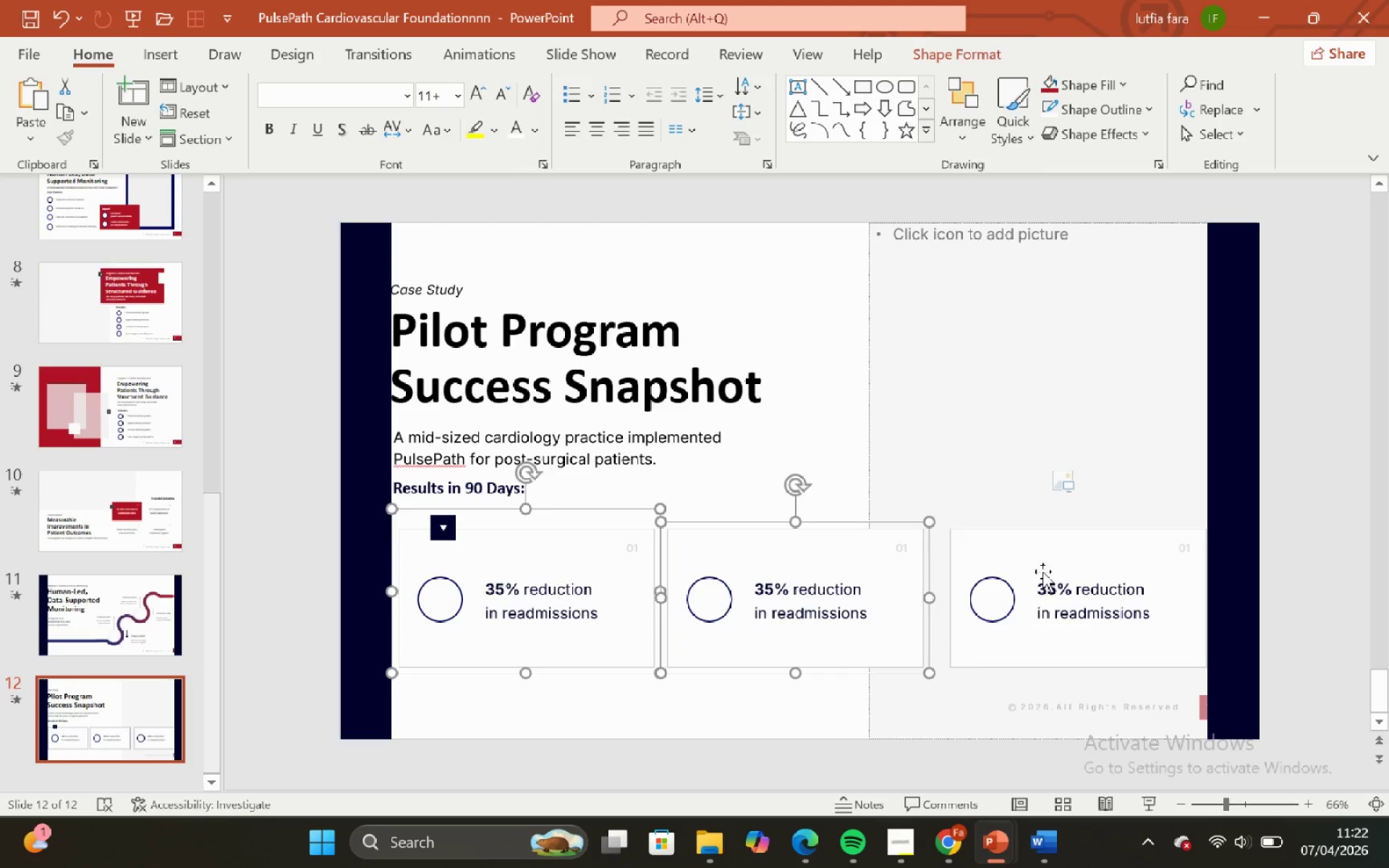 
key(Control+Z)
 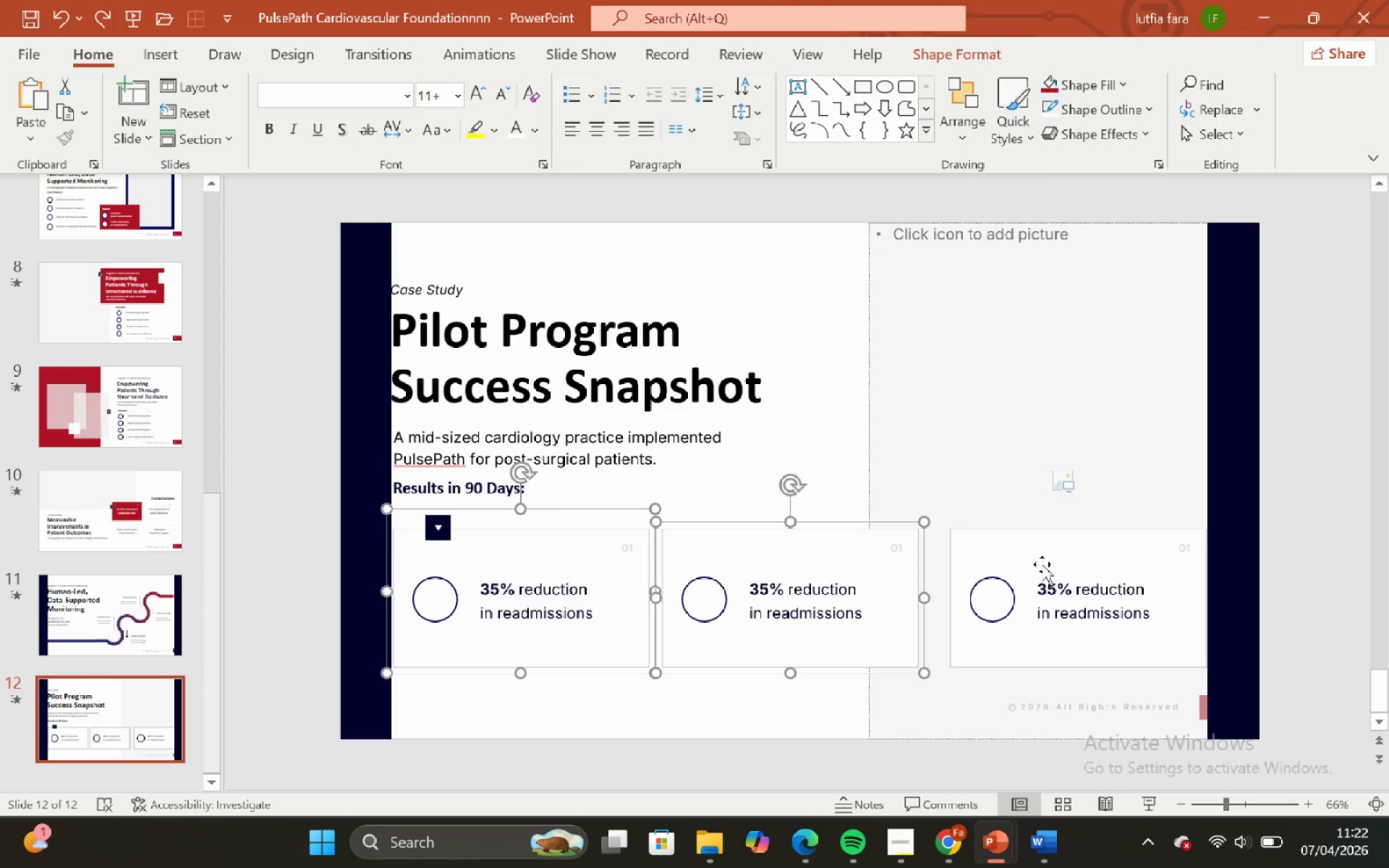 
hold_key(key=ShiftLeft, duration=0.69)
left_click([1042, 564])
 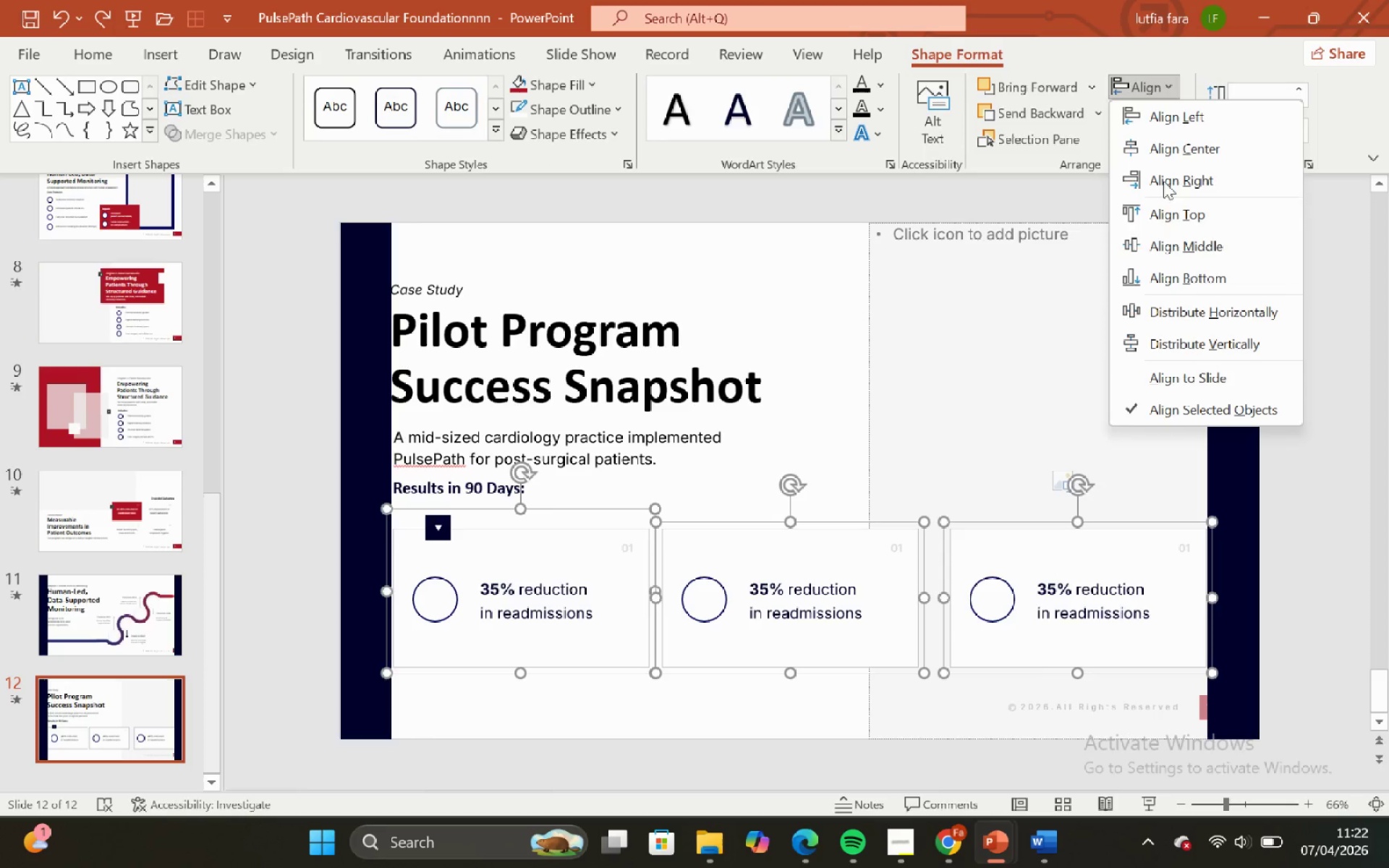 
left_click([1187, 313])
 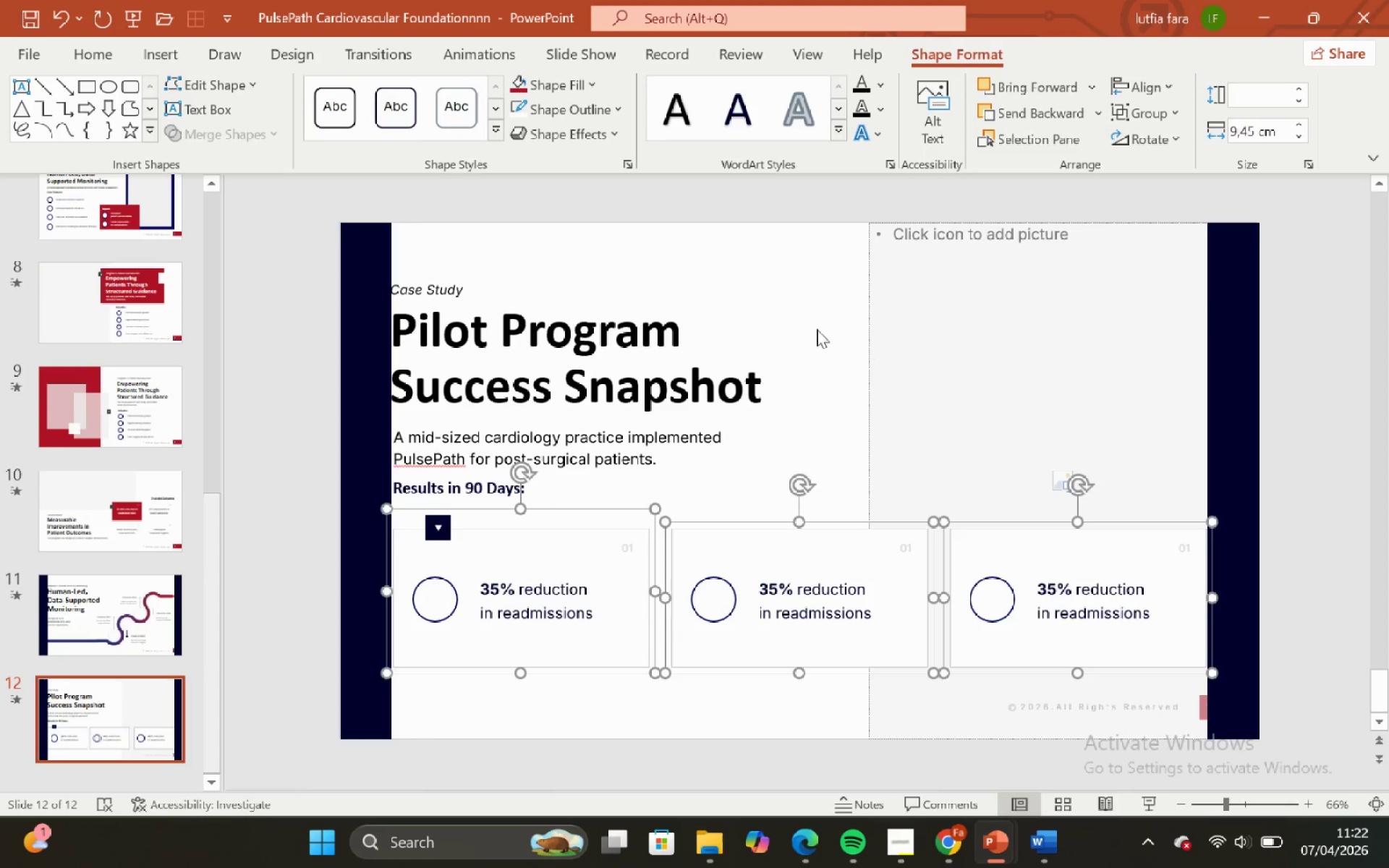 
left_click([802, 306])
 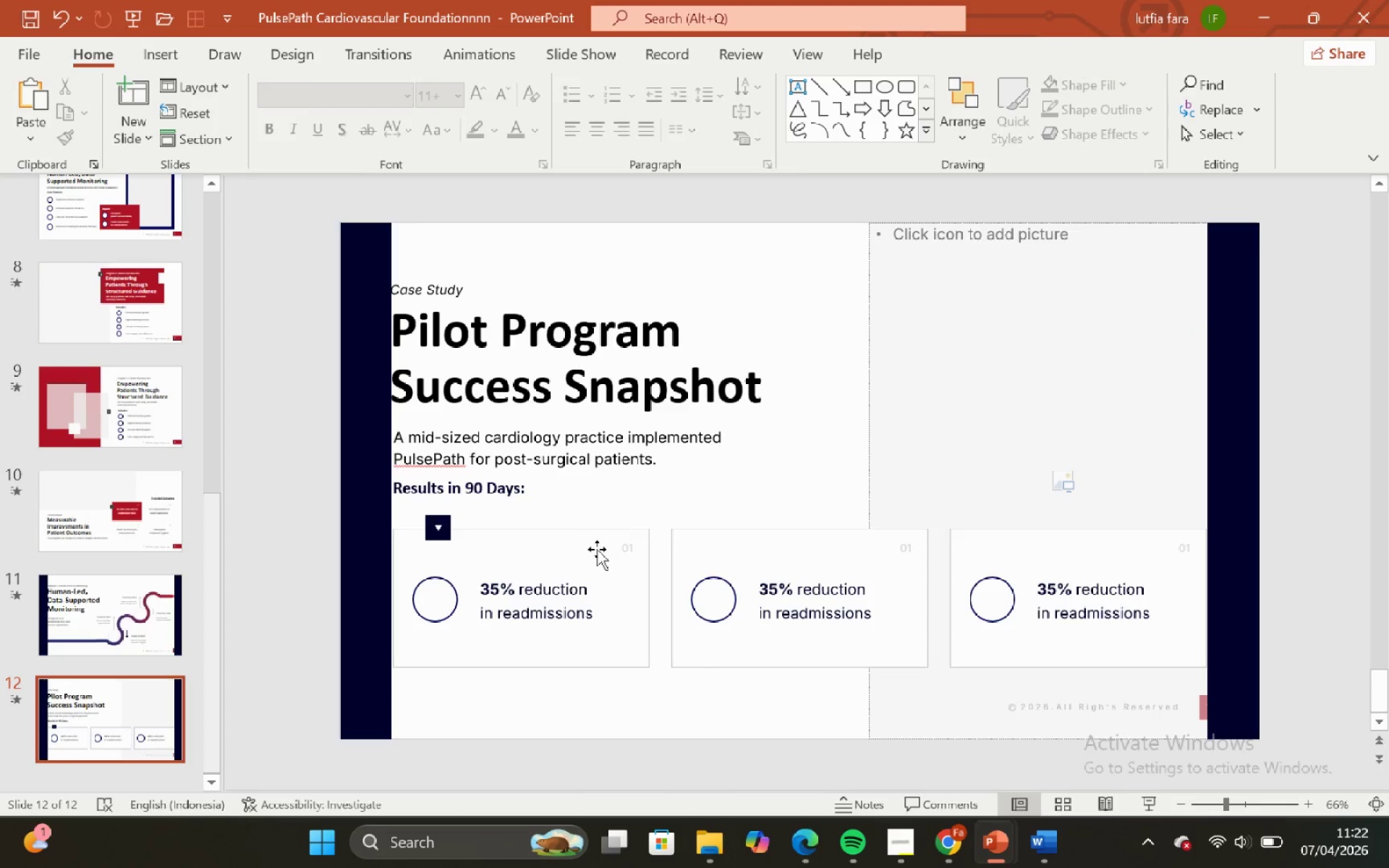 
left_click([597, 549])
 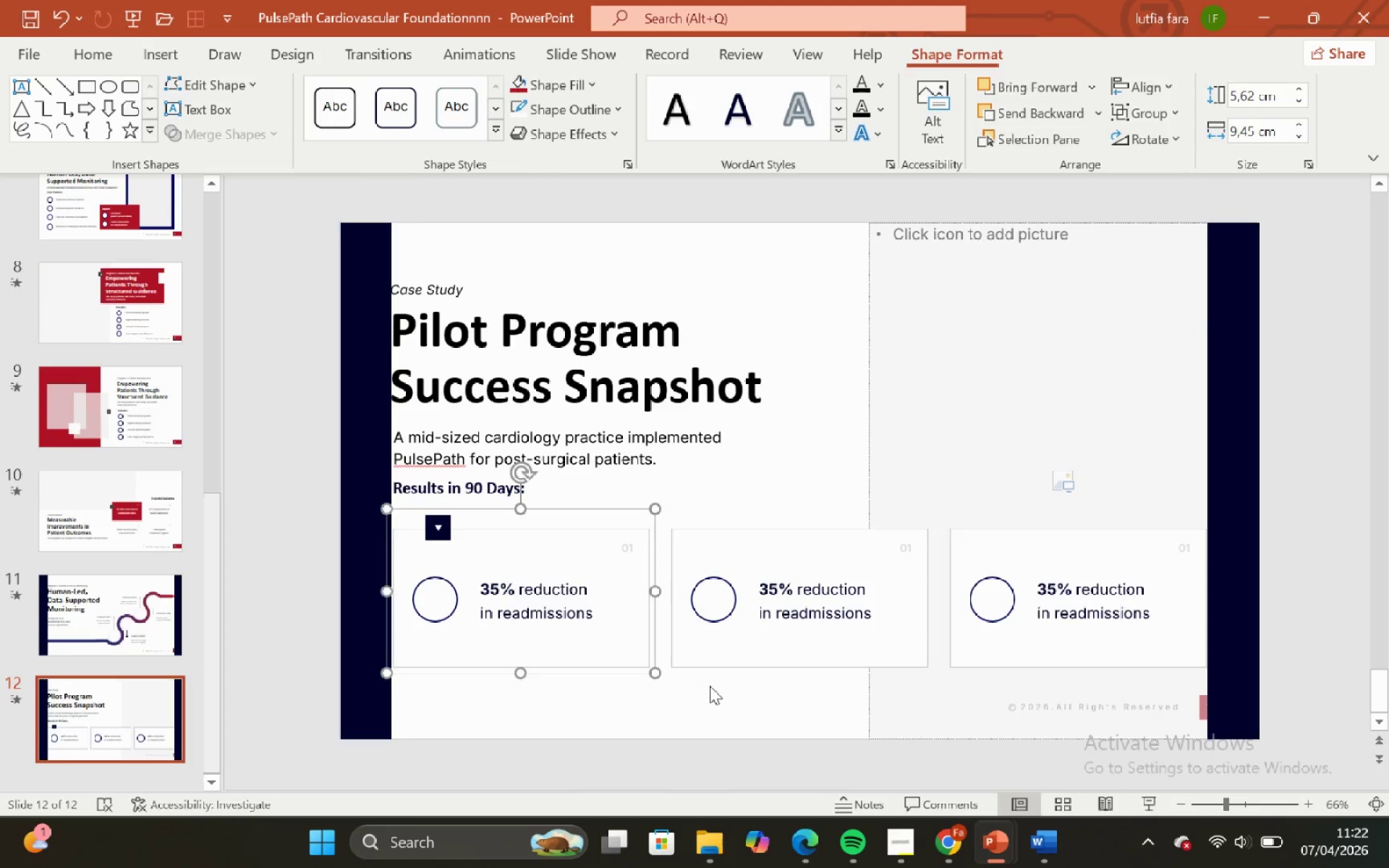 
left_click([710, 686])
 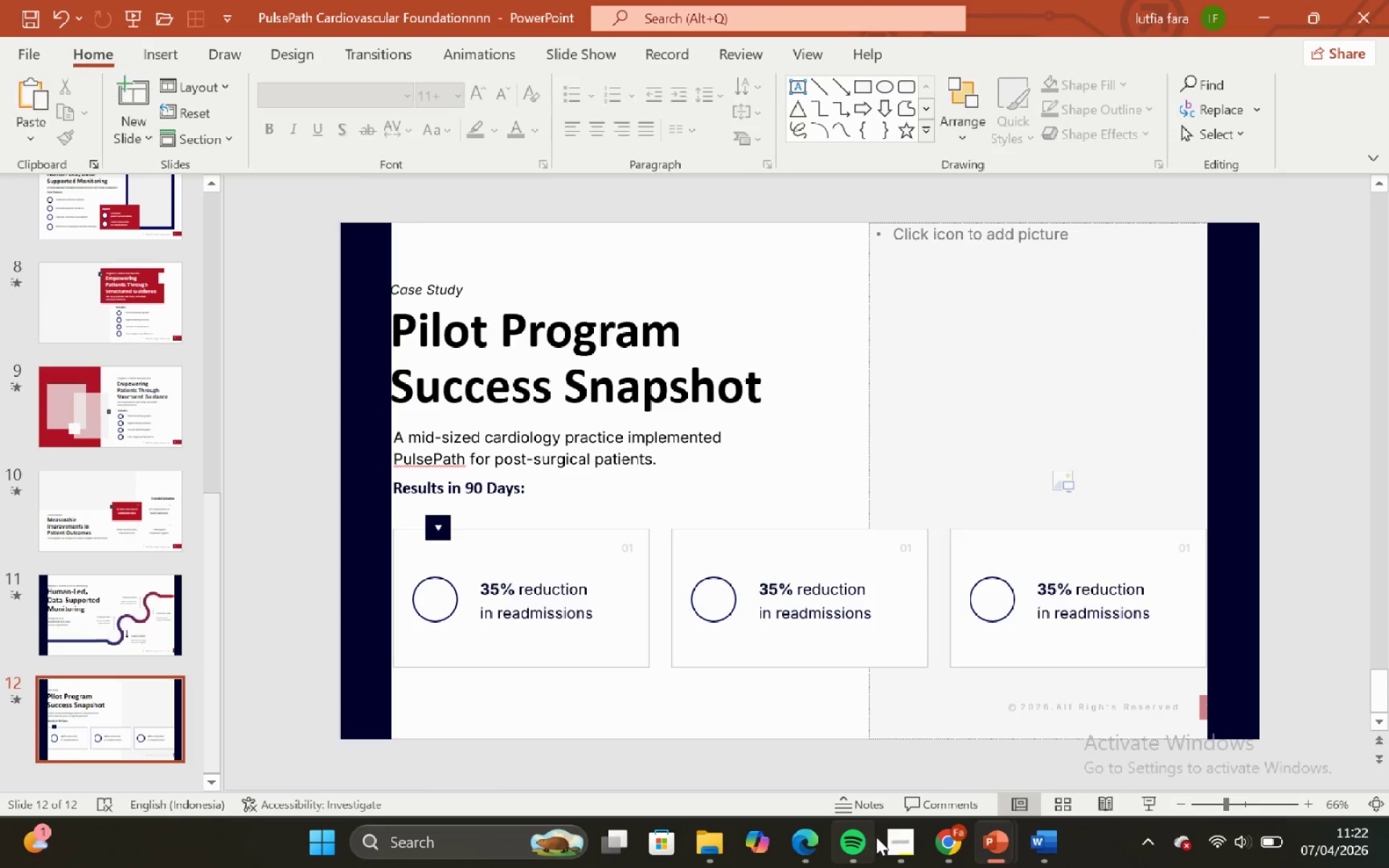 
left_click([885, 834])